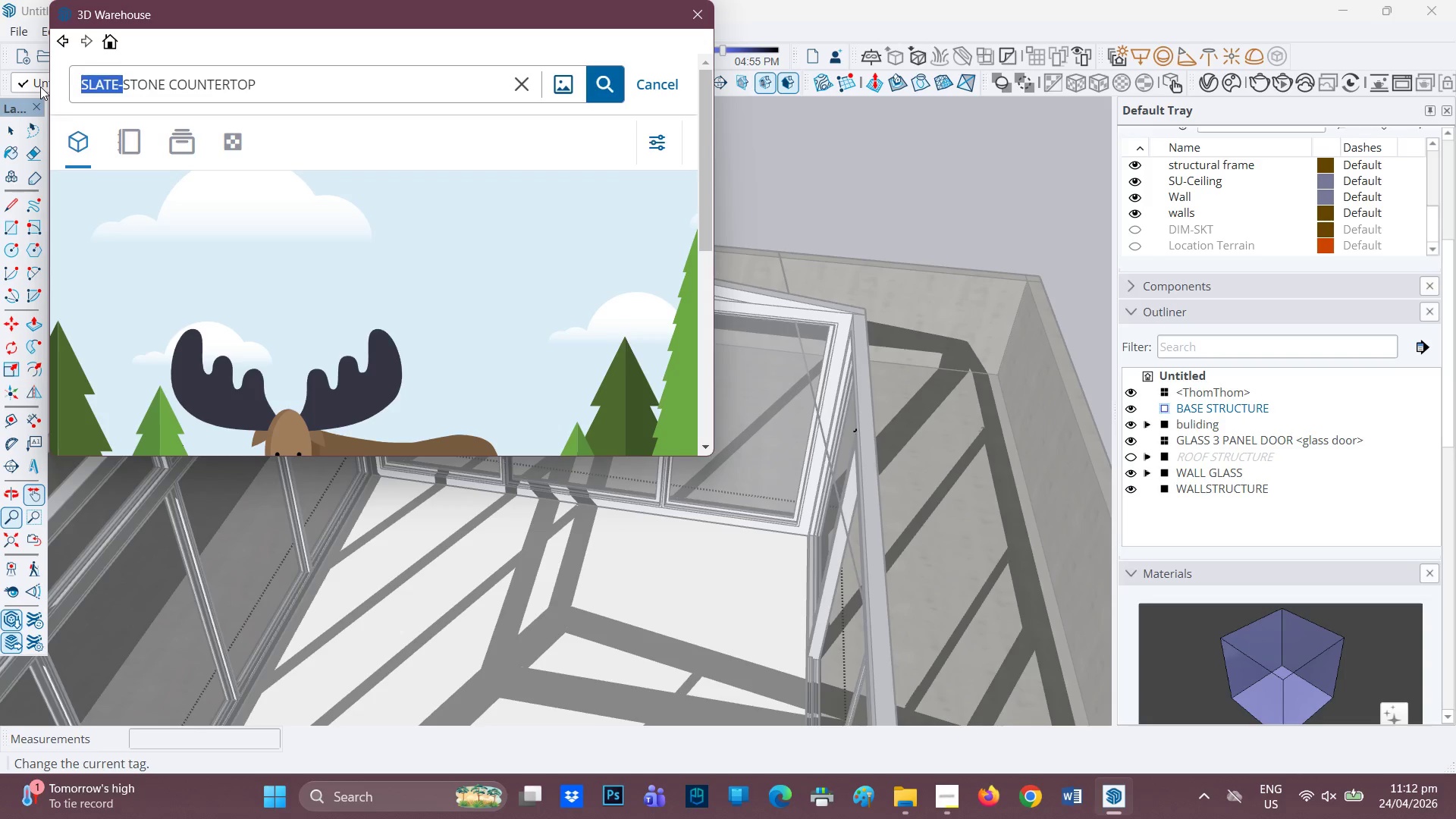 
key(Backspace)
 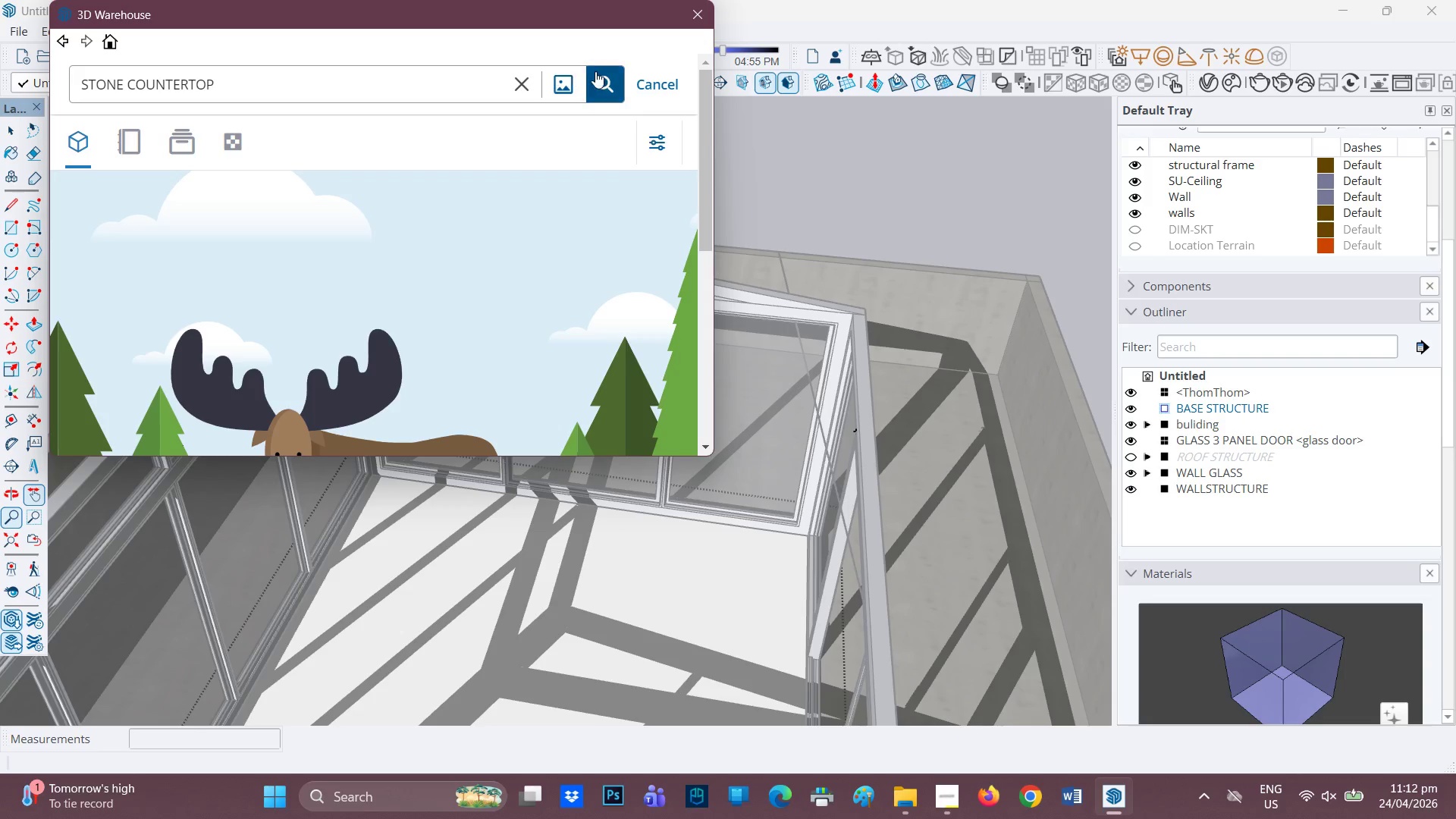 
left_click([596, 72])
 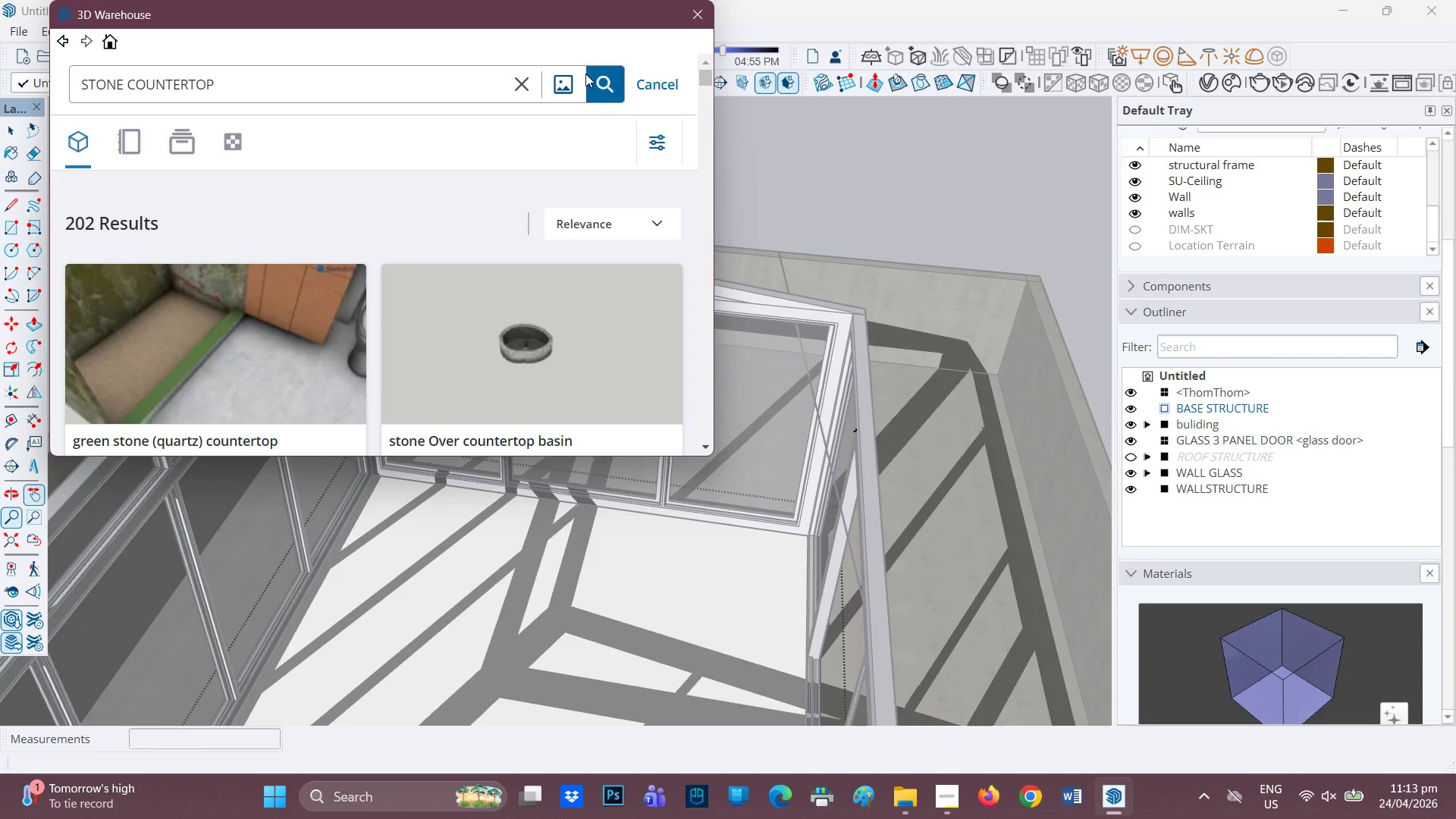 
wait(38.97)
 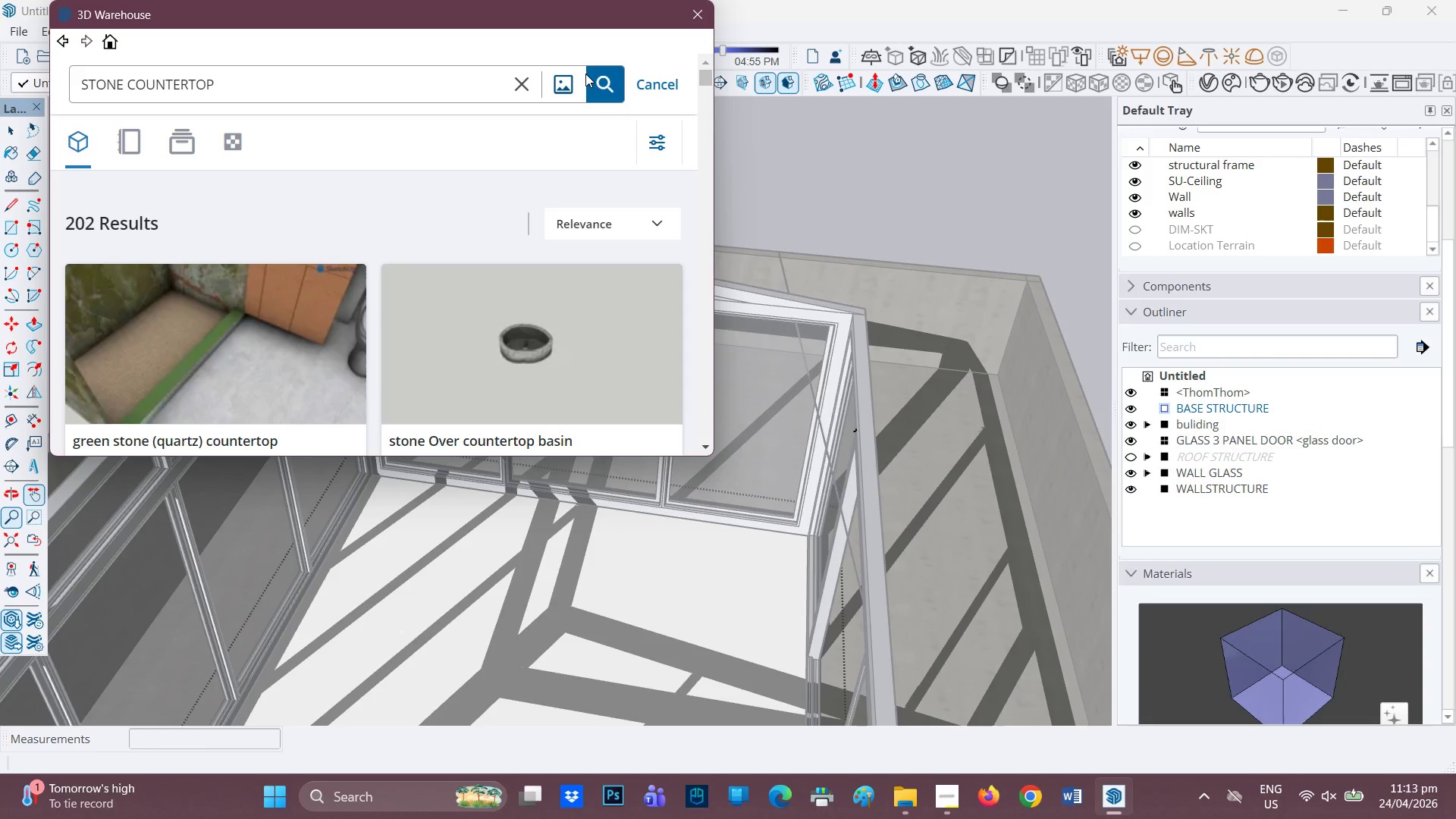 
scroll: coordinate [393, 284], scroll_direction: down, amount: 9.0
 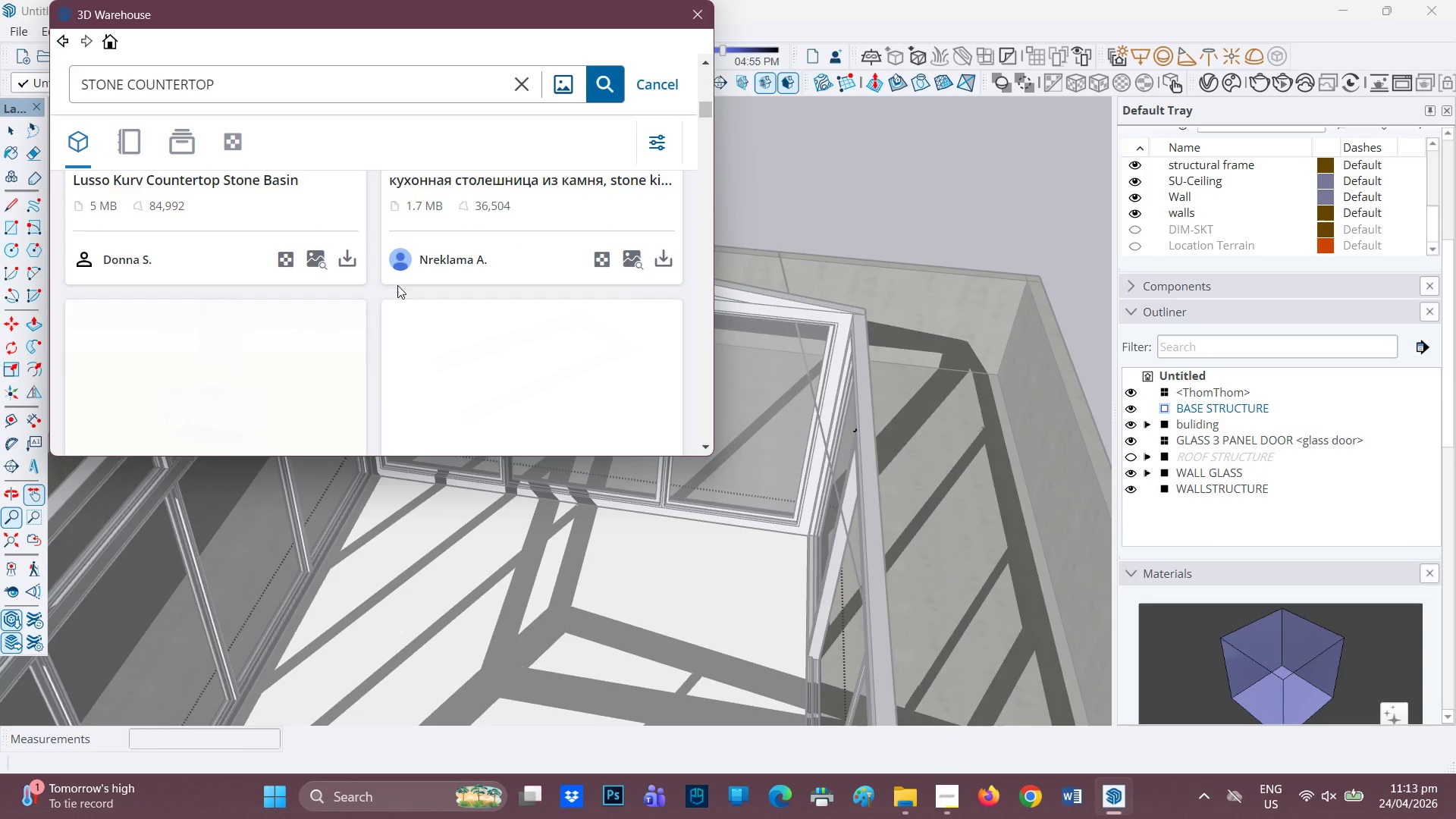 
scroll: coordinate [397, 285], scroll_direction: down, amount: 1.0
 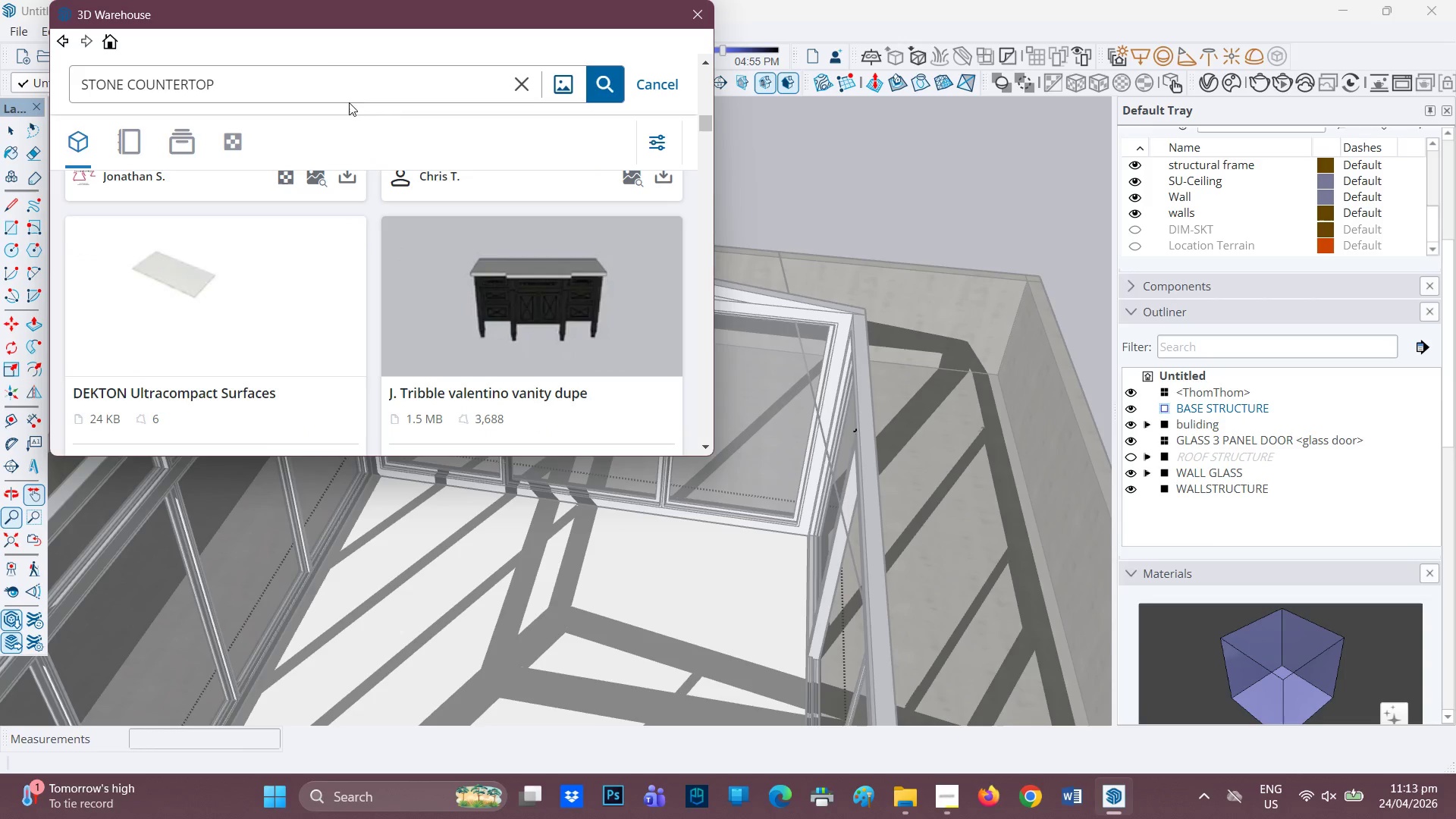 
left_click_drag(start_coordinate=[296, 90], to_coordinate=[11, 97])
 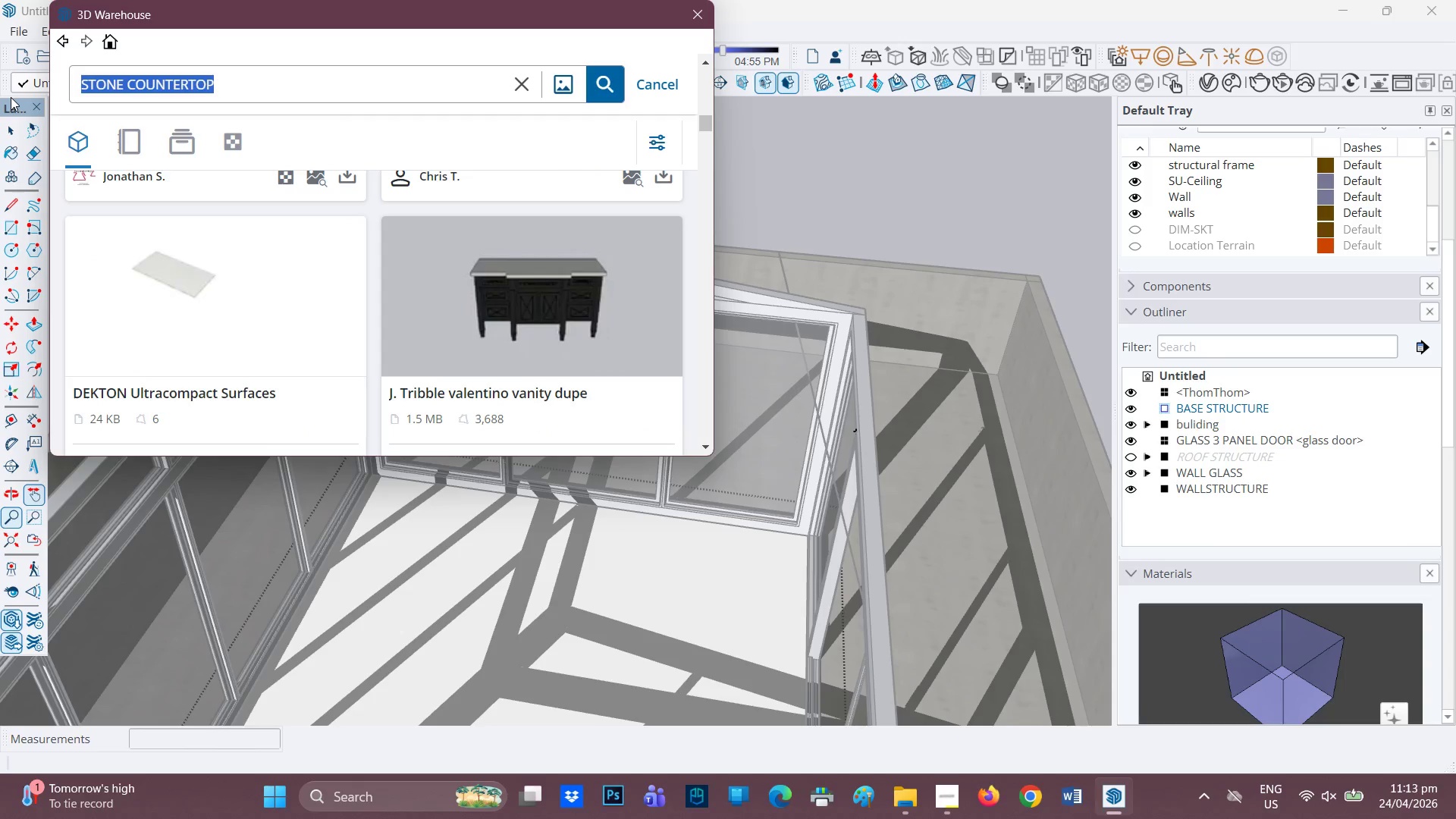 
type(KOTCHEN)
 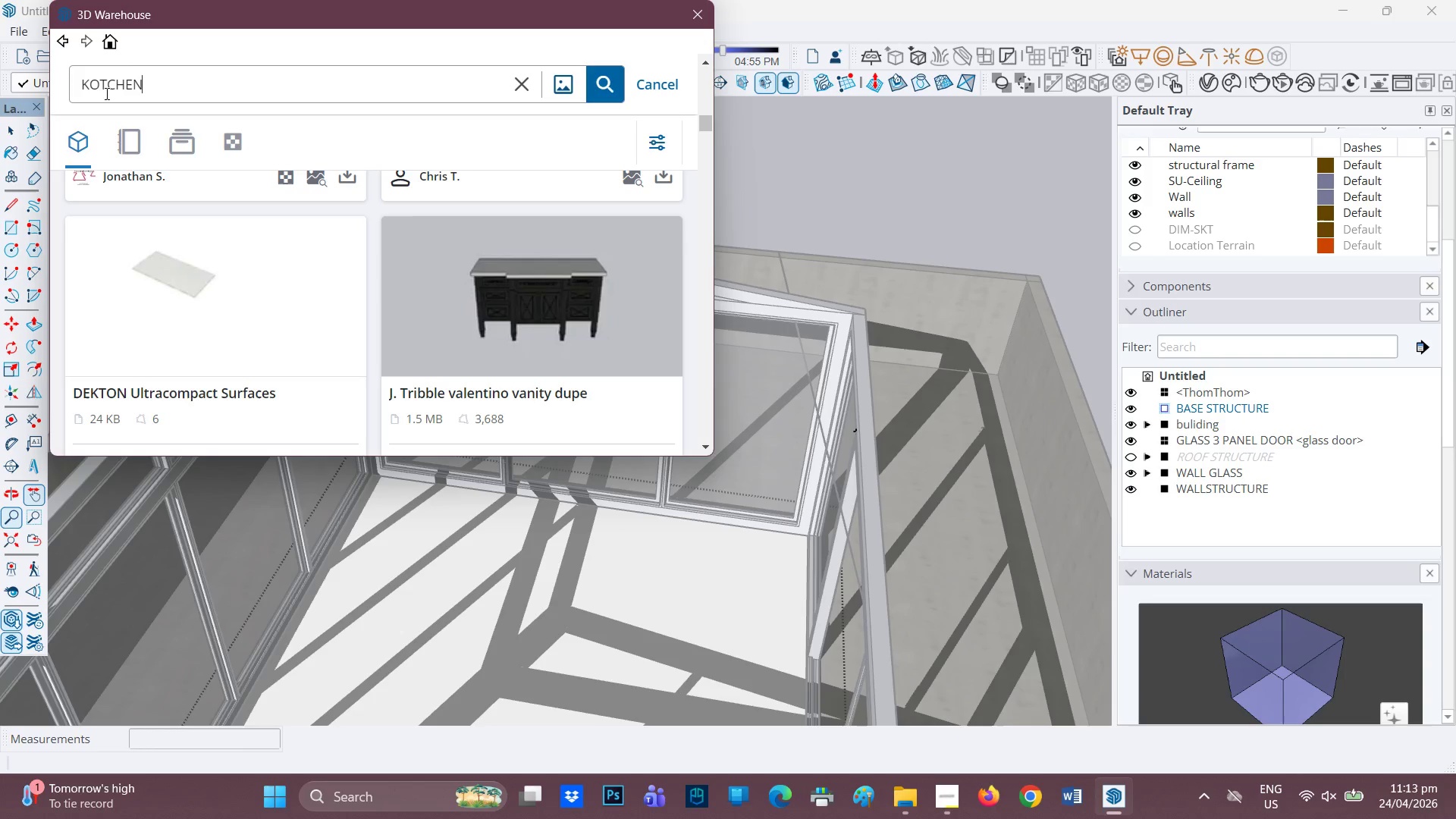 
left_click([96, 86])
 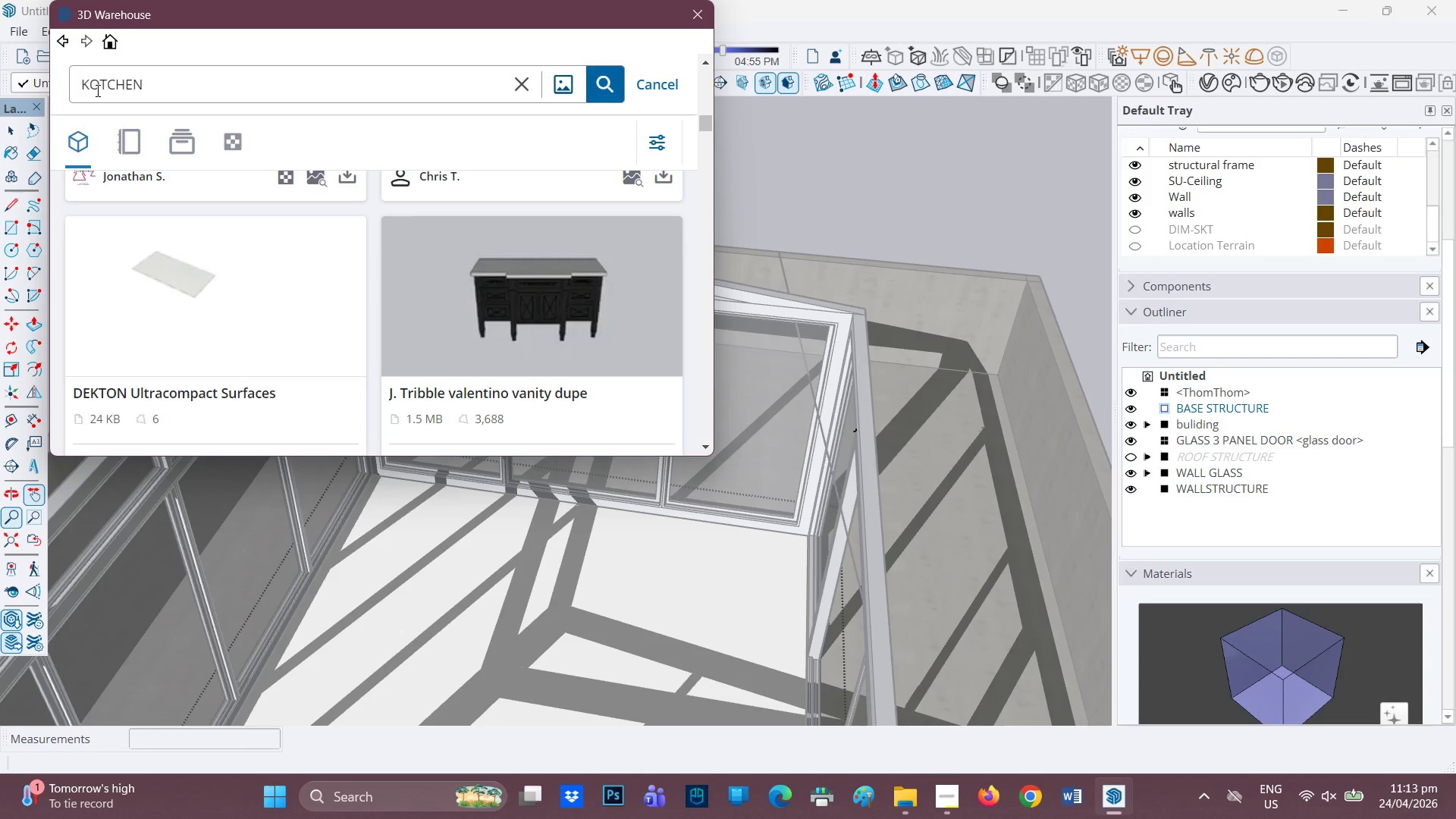 
key(Backspace)
 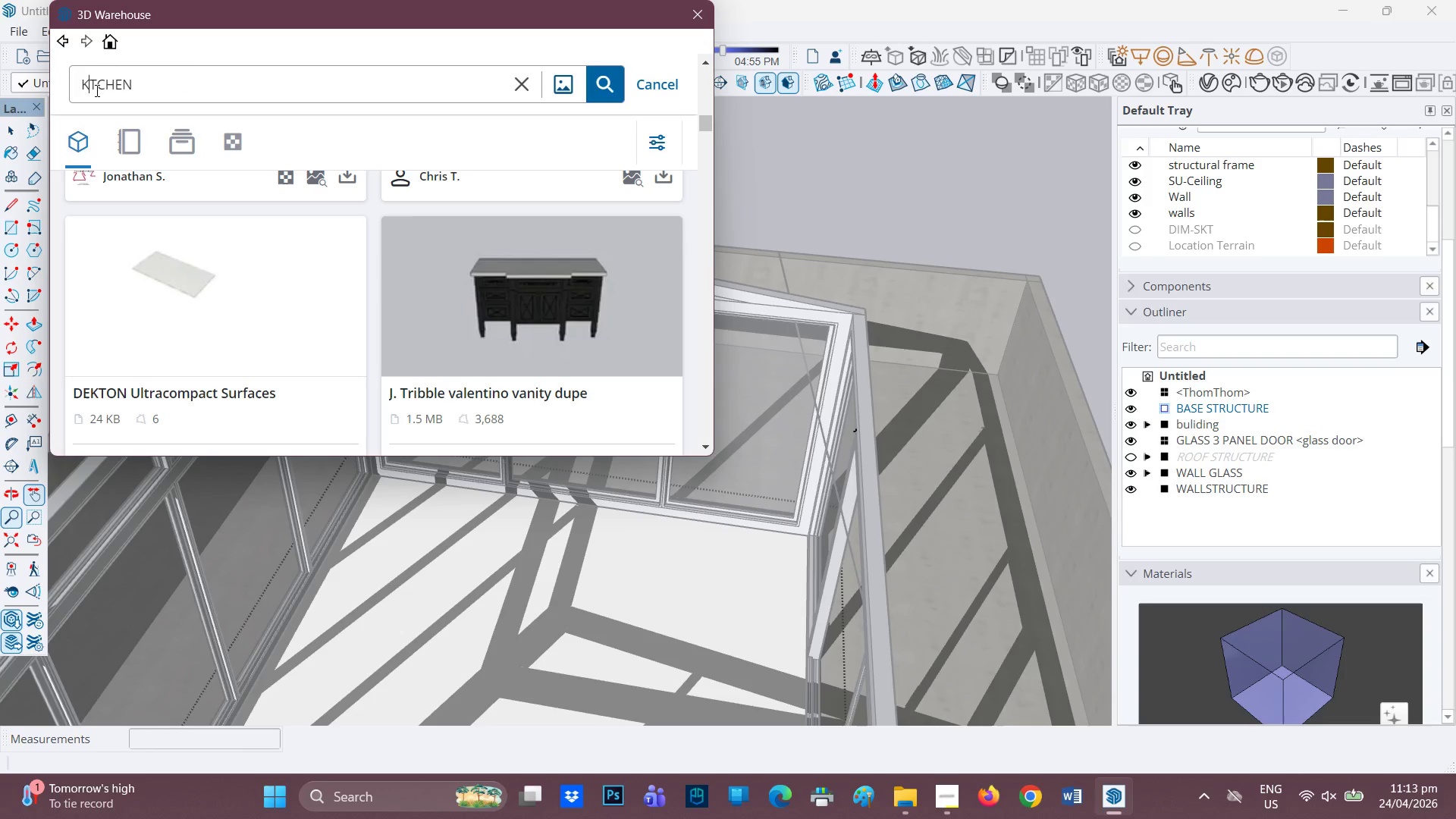 
key(I)
 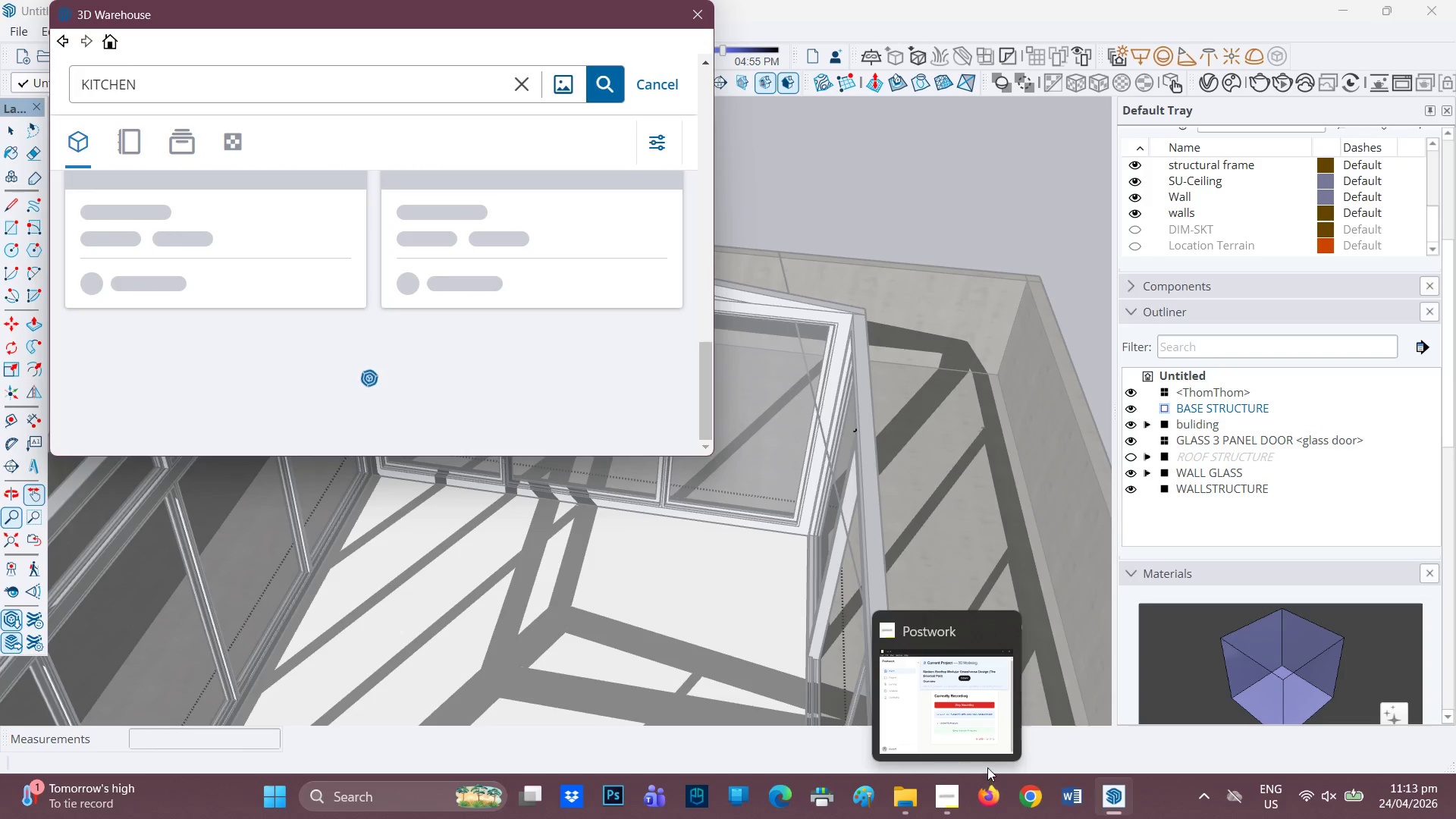 
wait(6.53)
 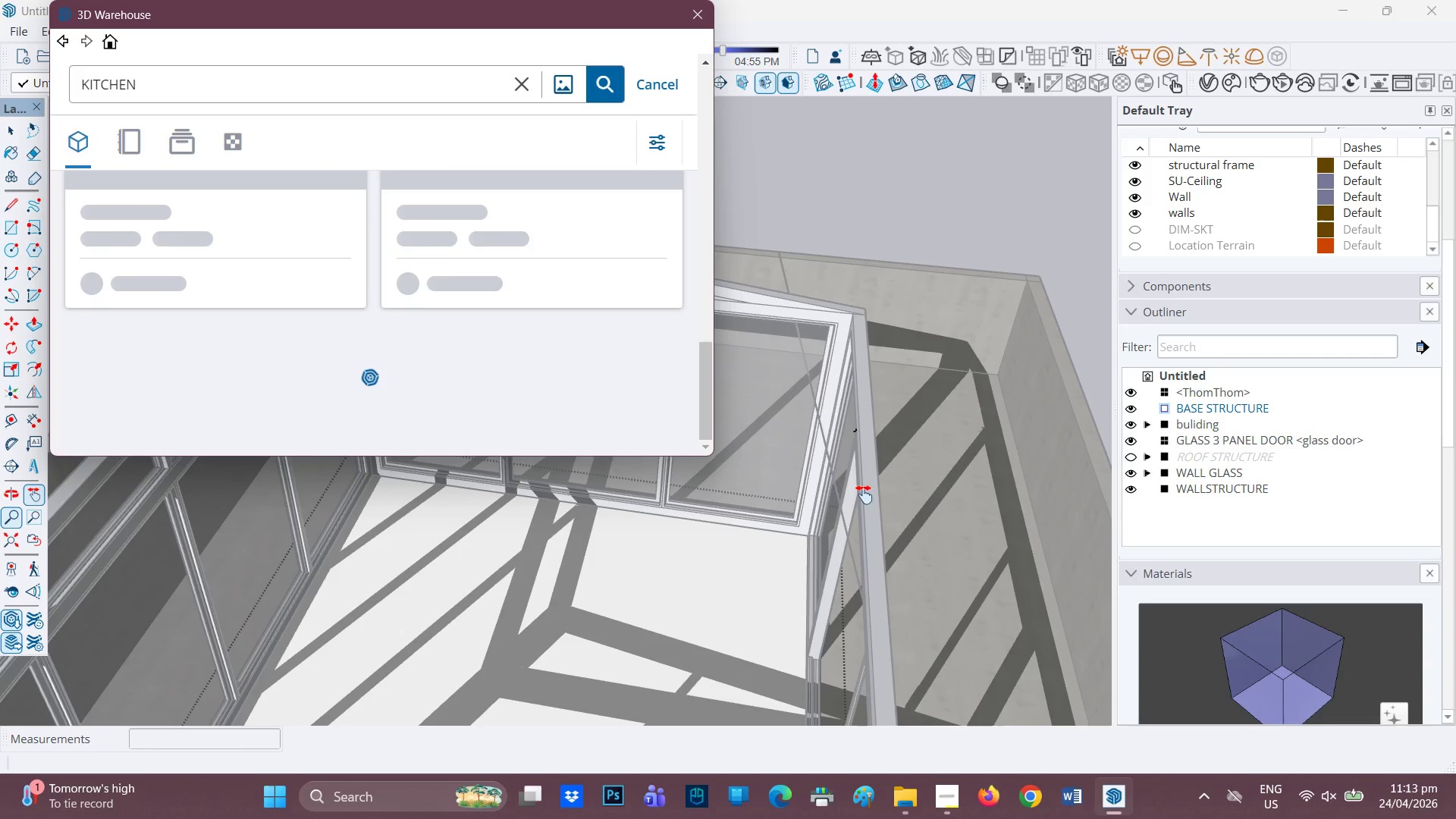 
left_click([951, 795])